 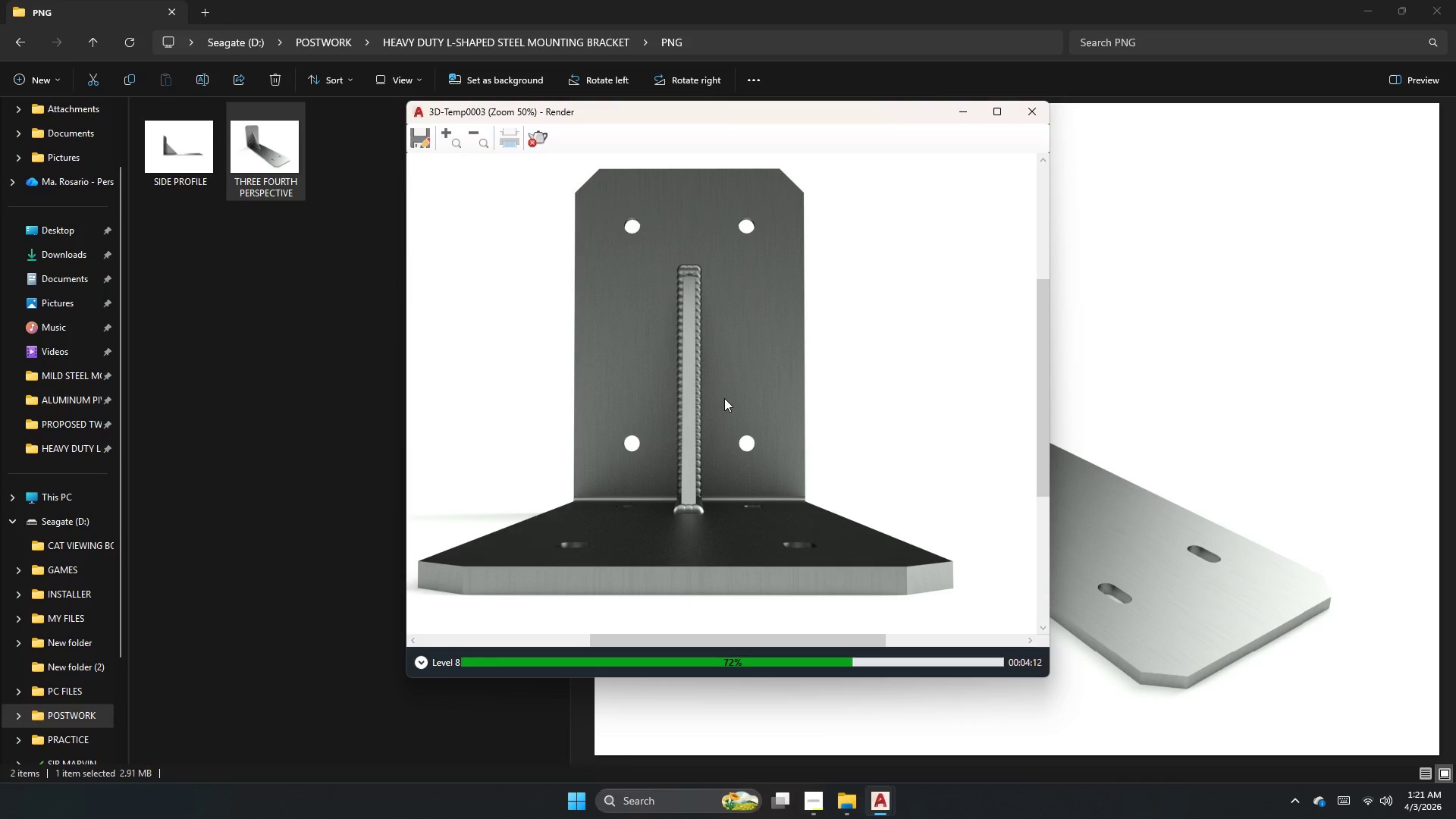 
scroll: coordinate [724, 398], scroll_direction: down, amount: 1.0
 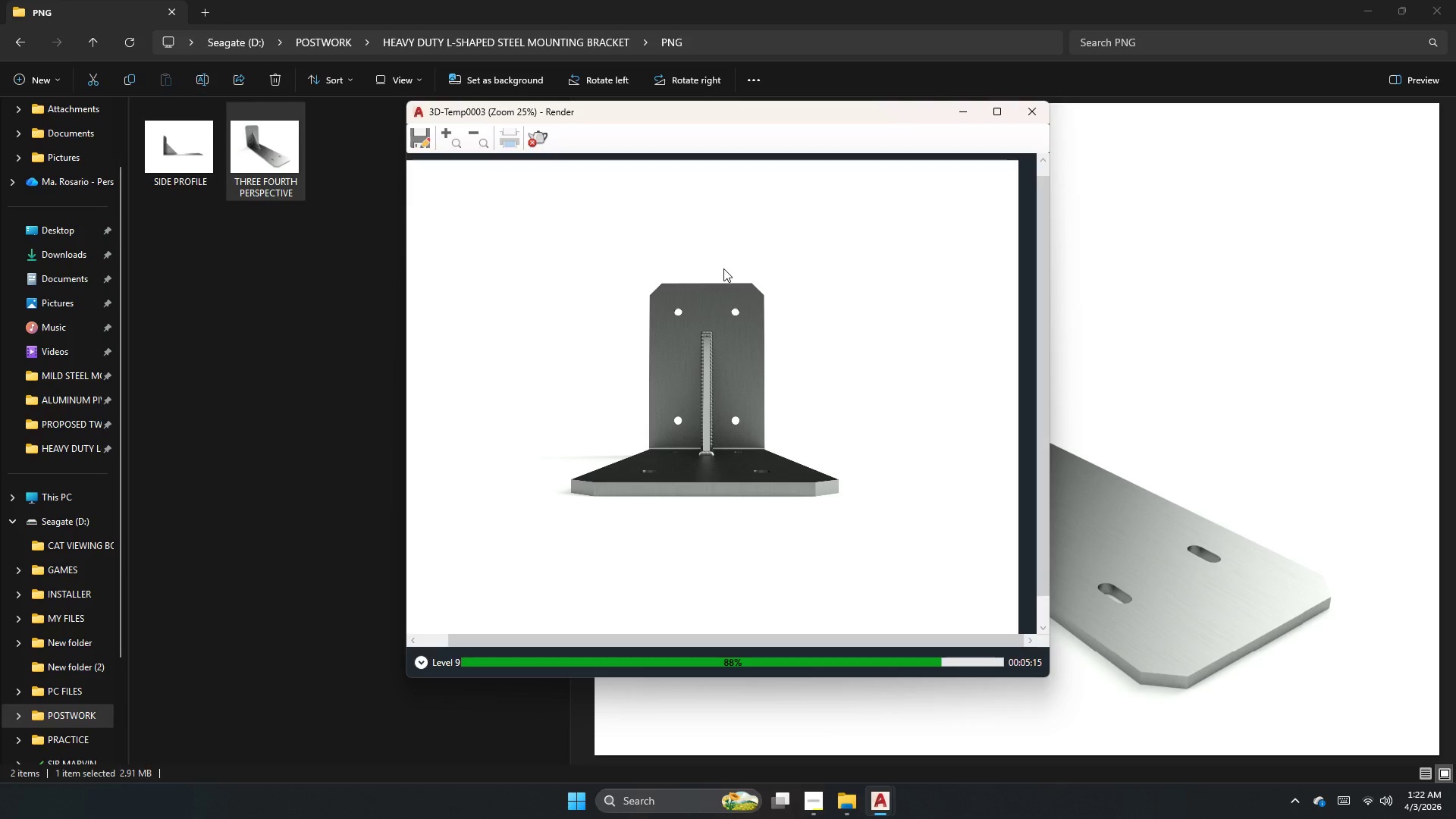 
wait(67.11)
 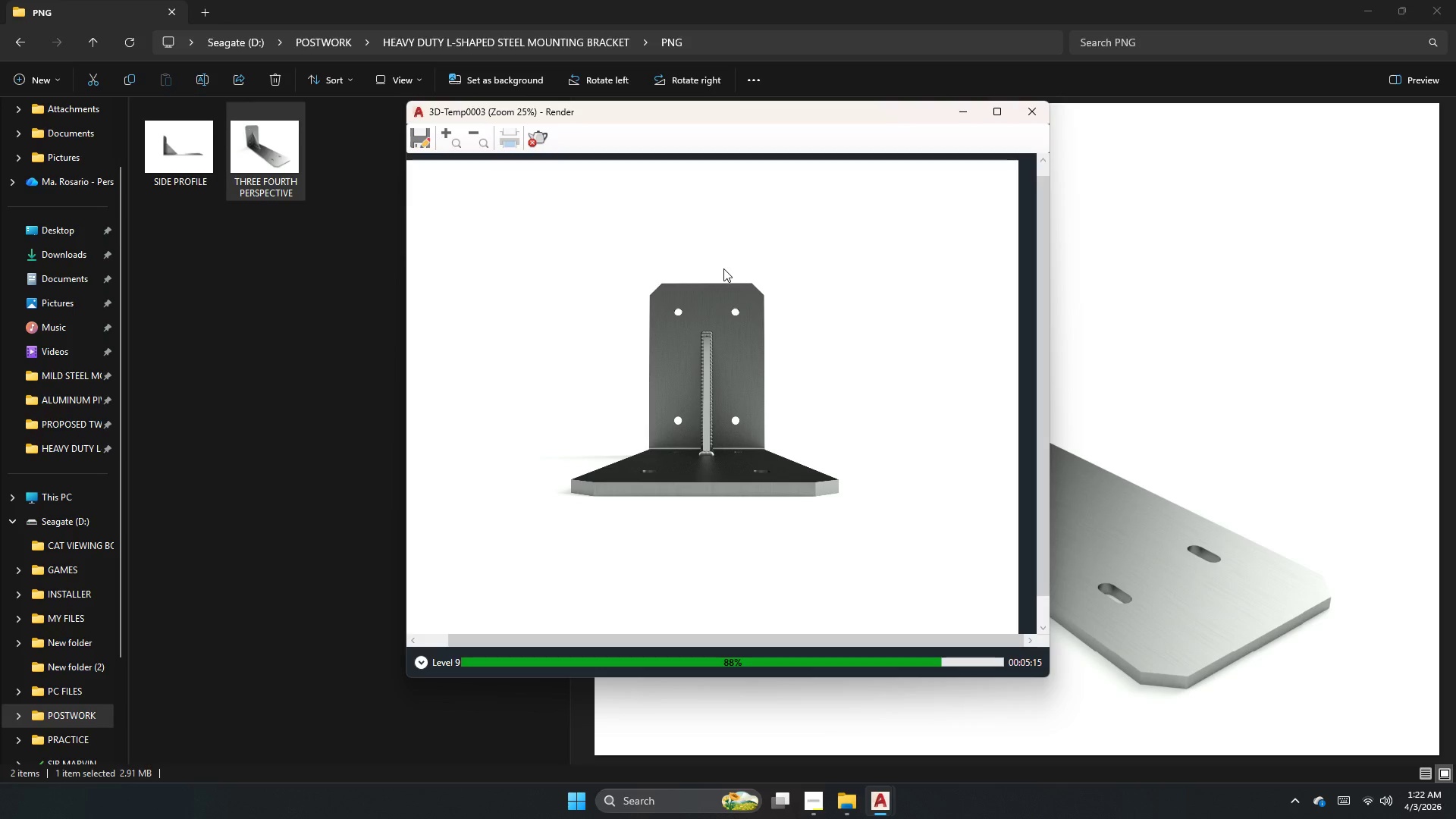 
double_click([851, 807])
 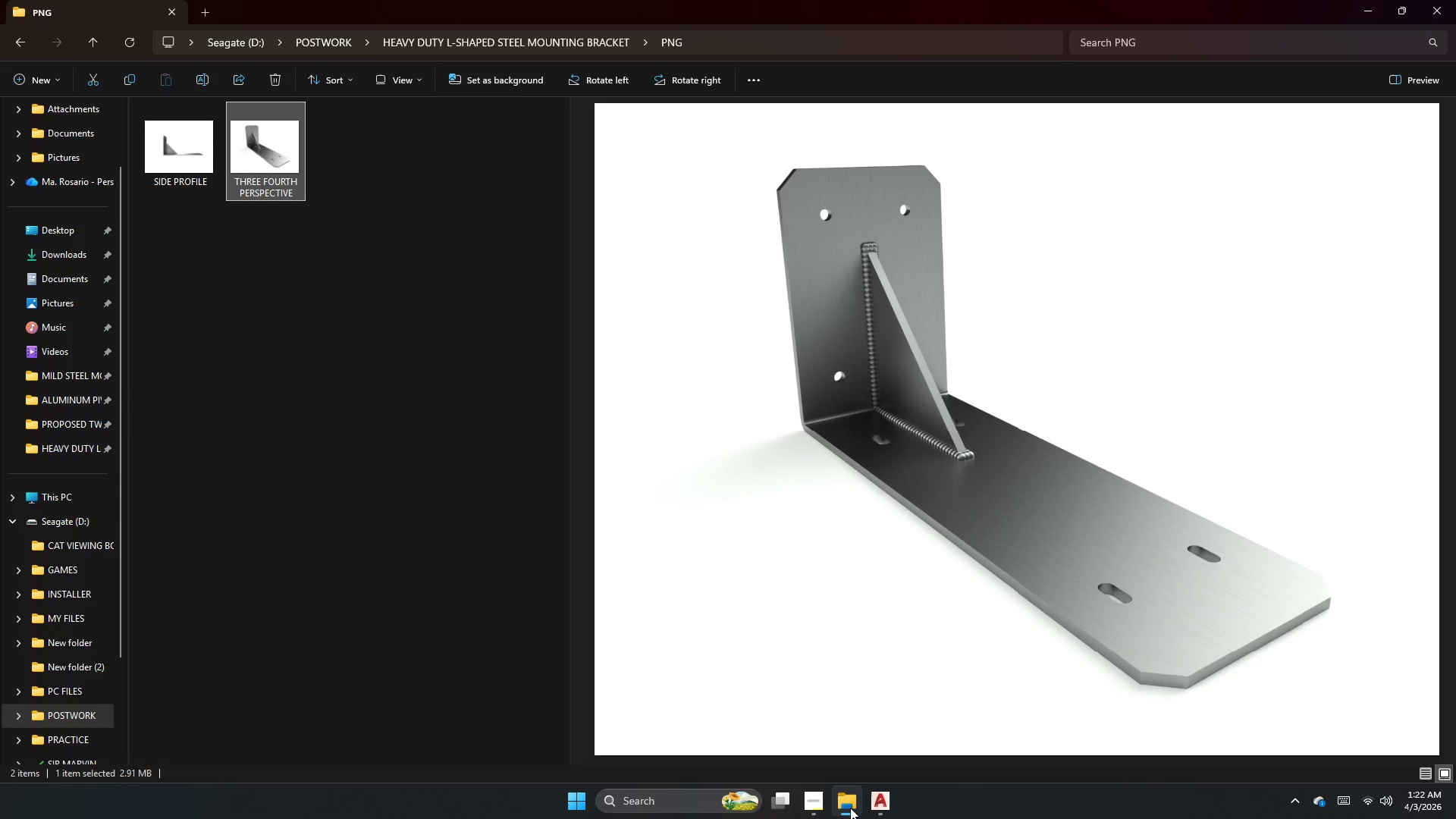 
left_click([850, 808])
 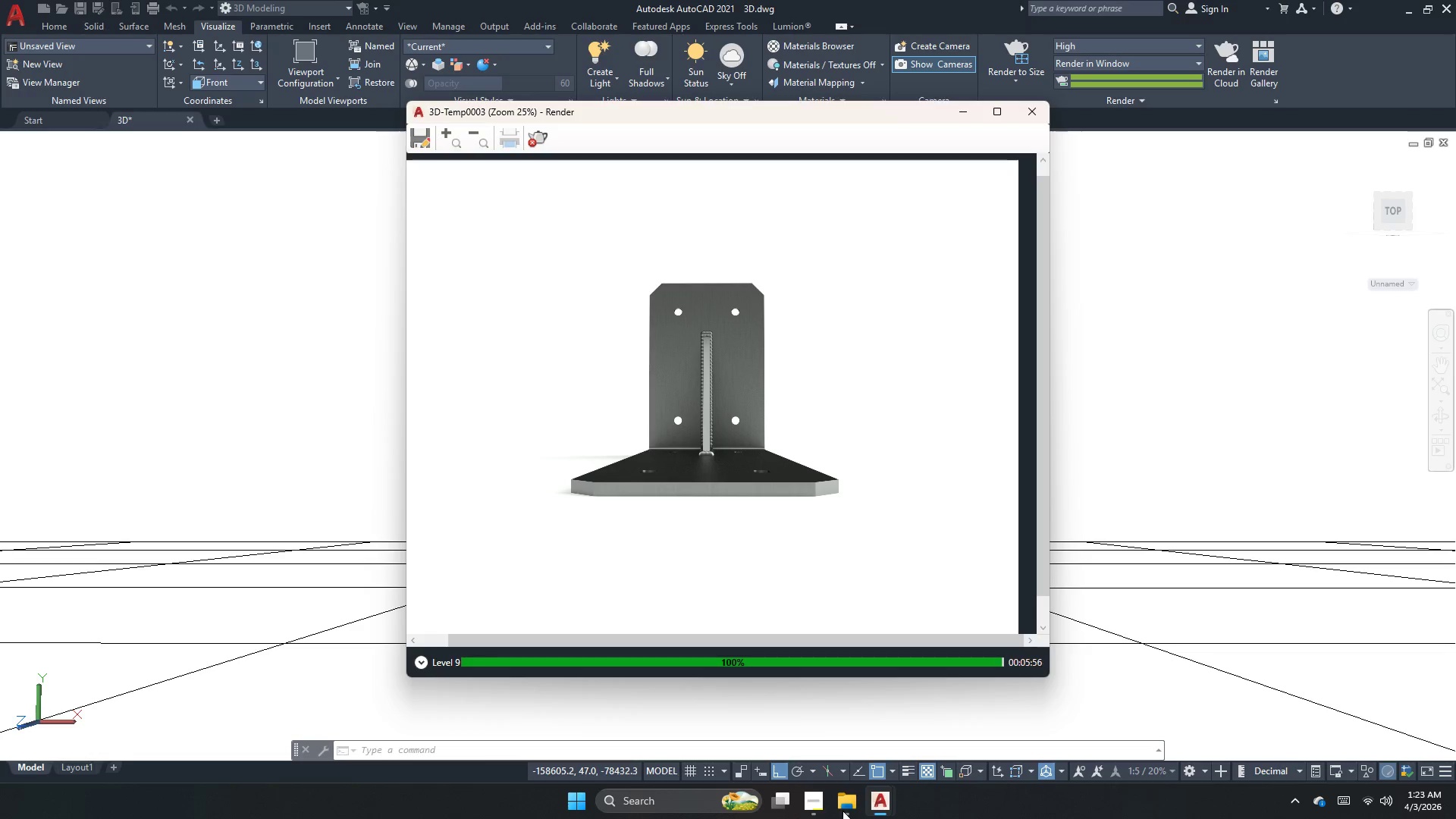 
wait(38.95)
 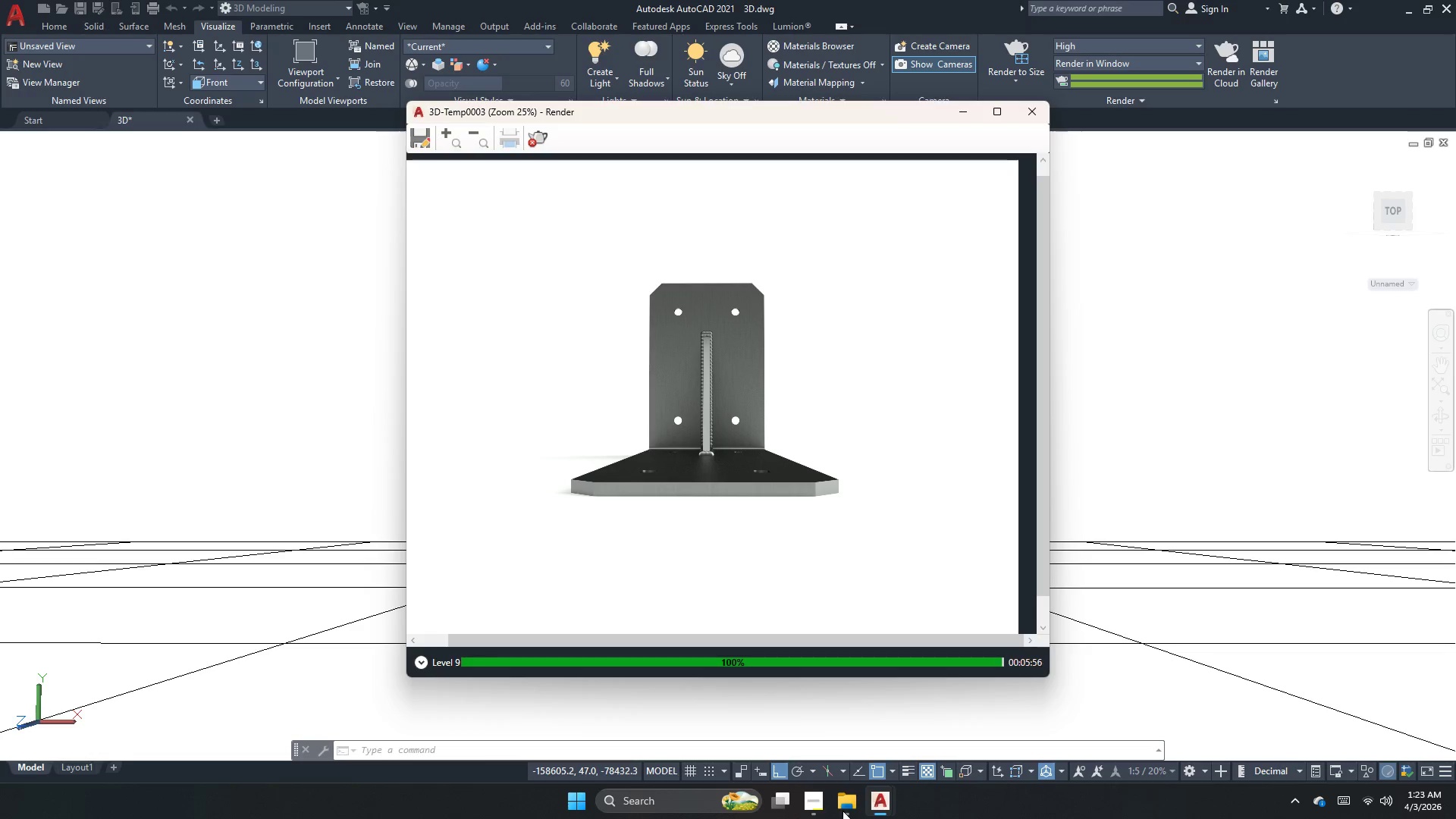 
left_click([817, 811])
 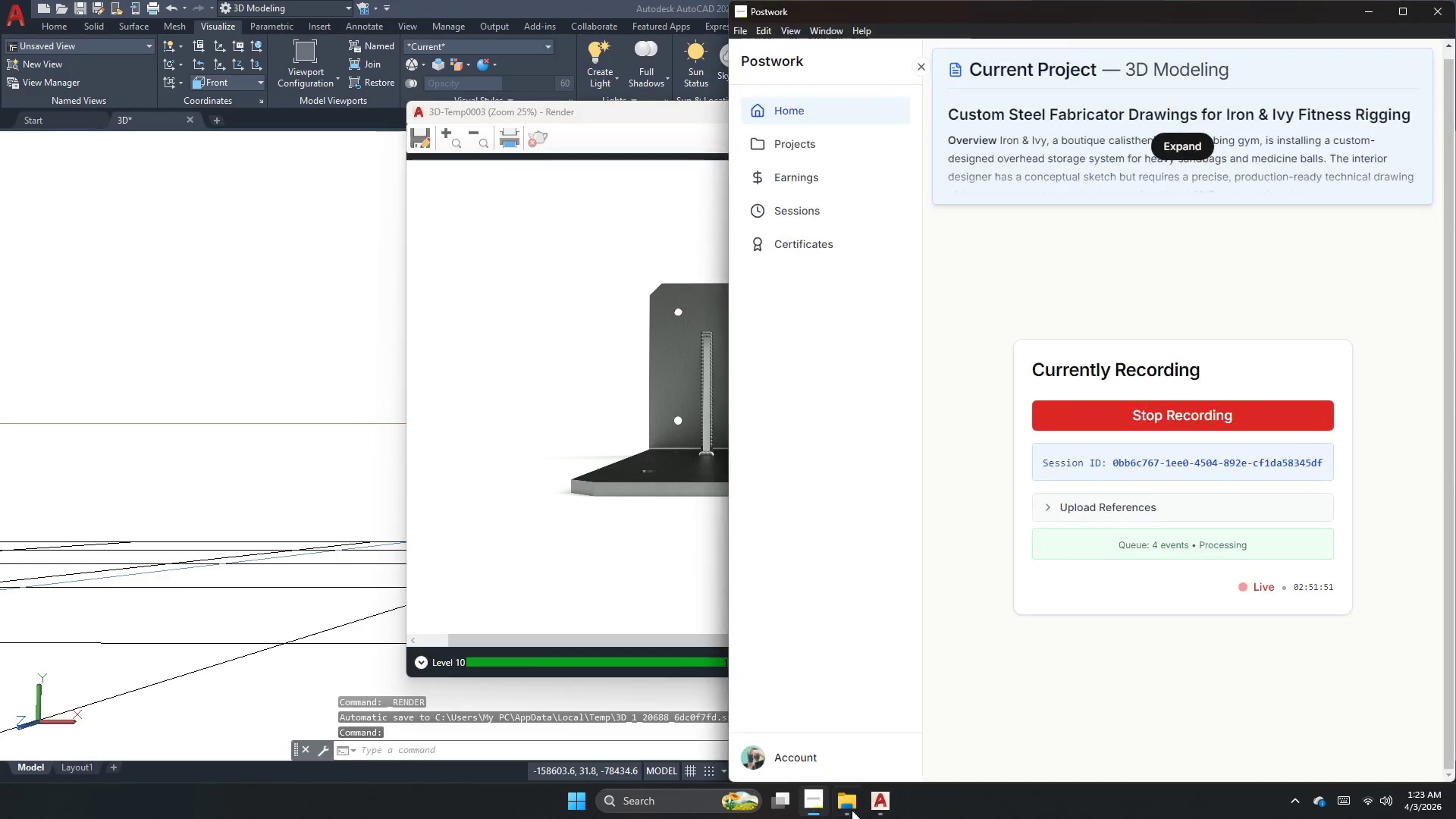 
left_click([853, 810])
 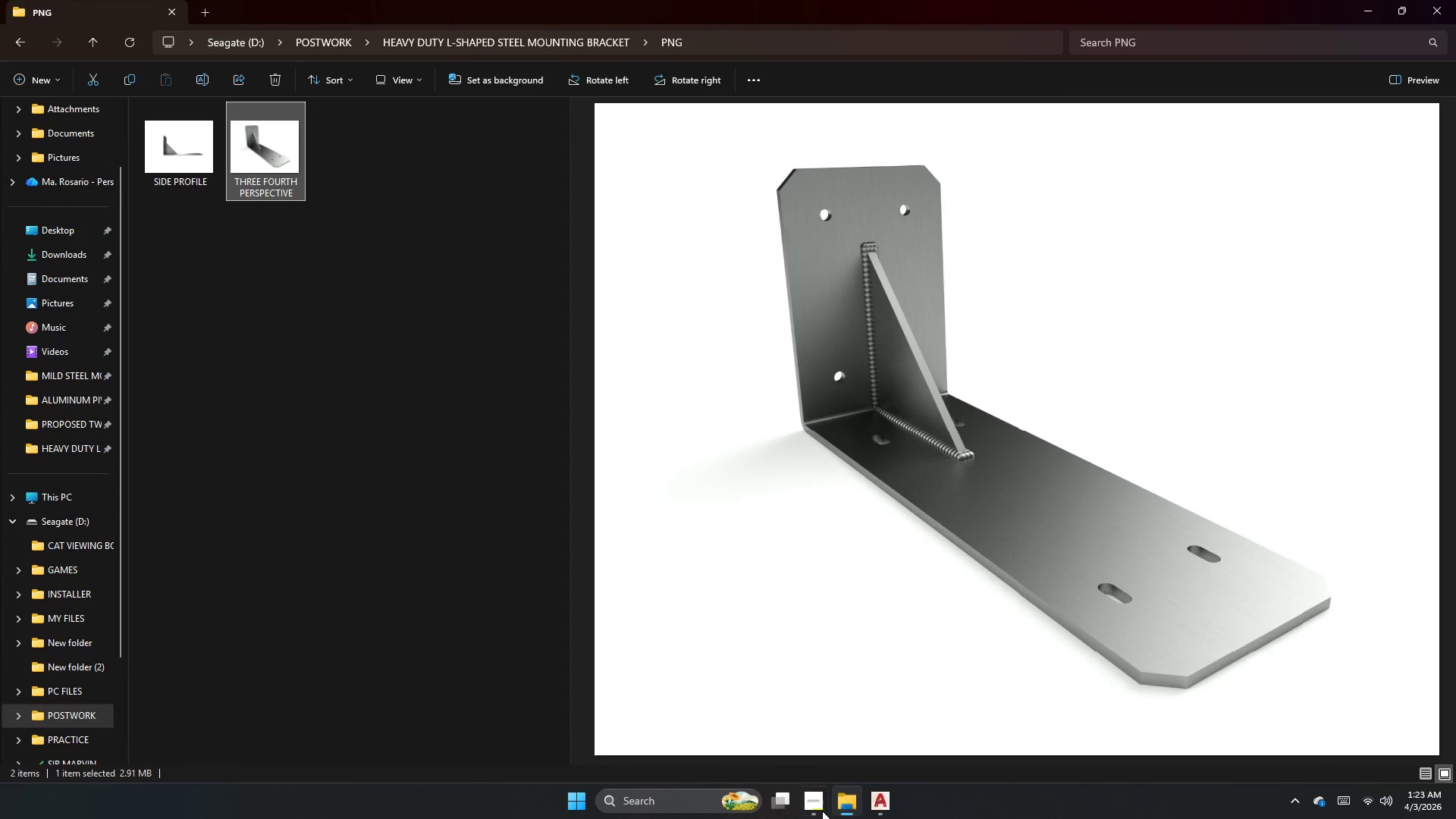 
left_click([815, 811])